 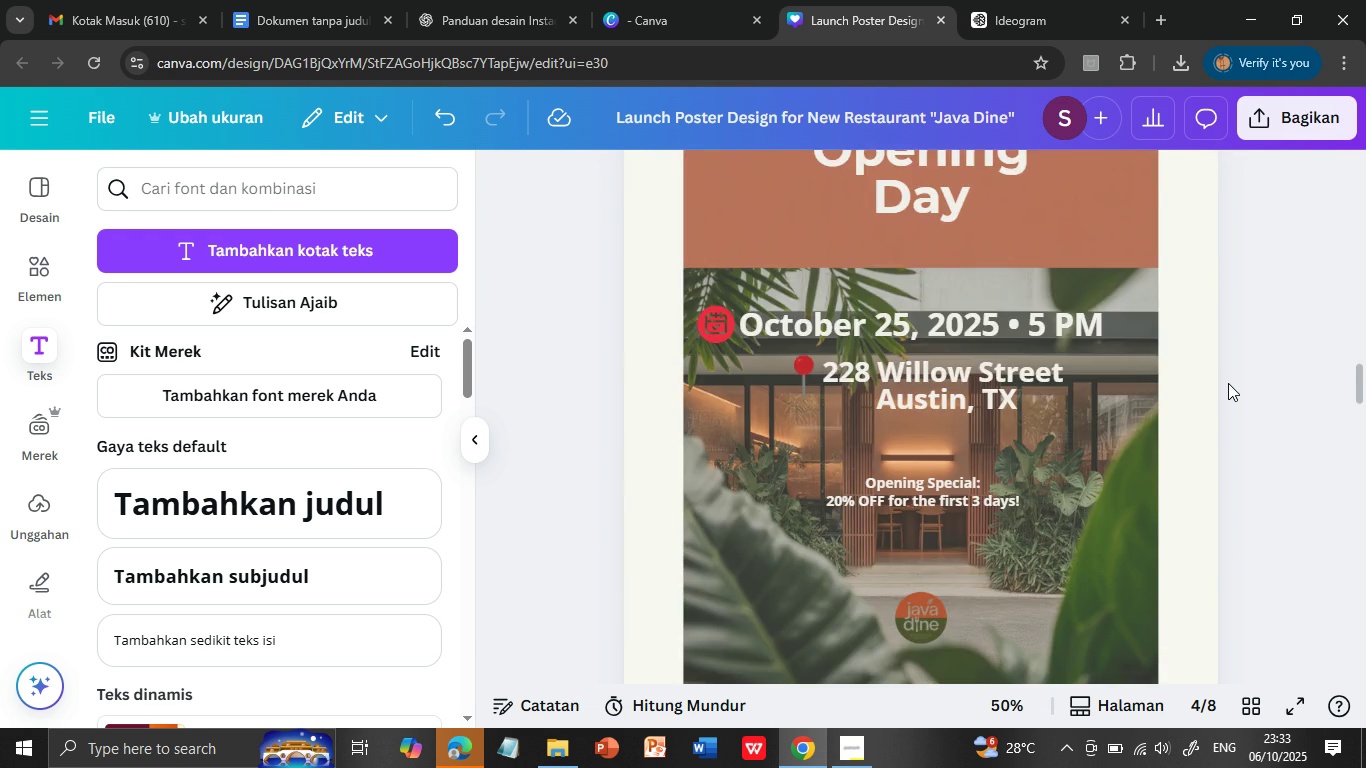 
scroll: coordinate [1228, 383], scroll_direction: up, amount: 7.0
 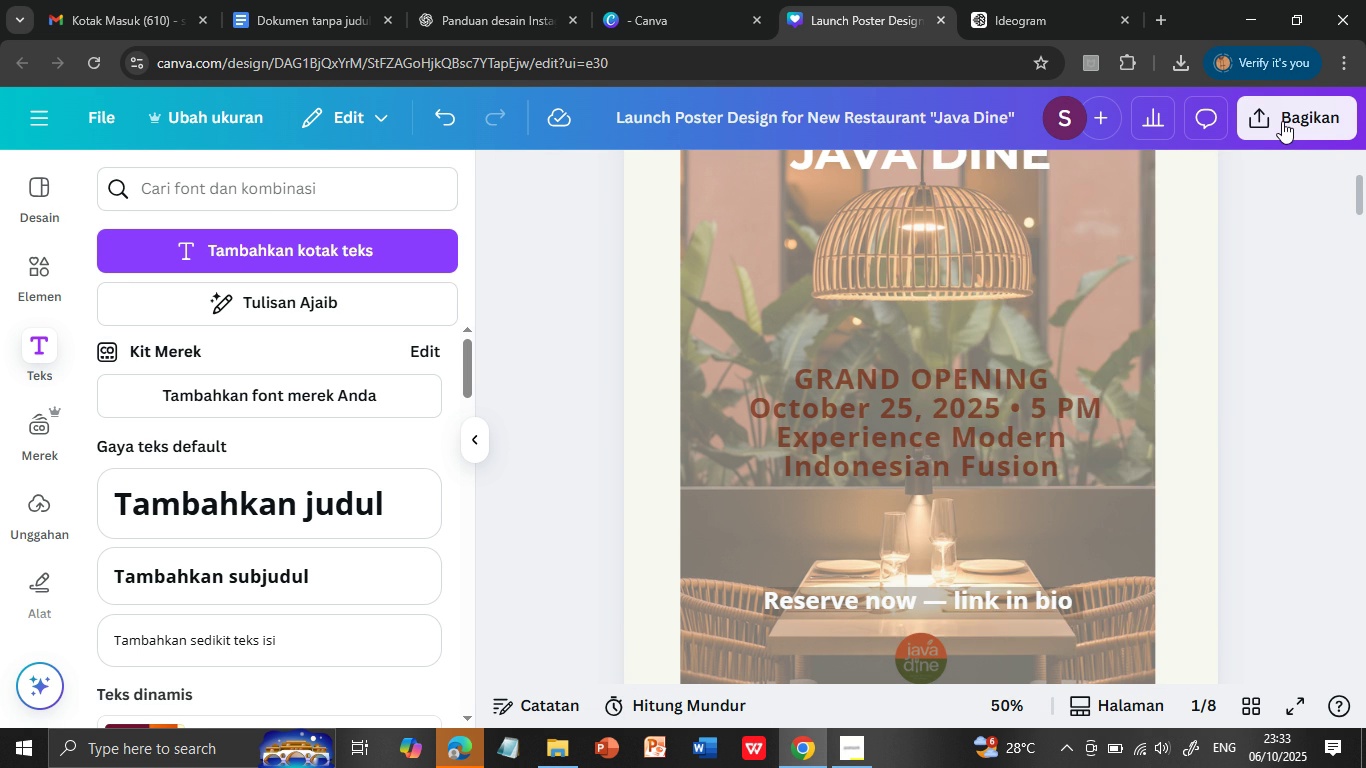 
left_click([1282, 120])
 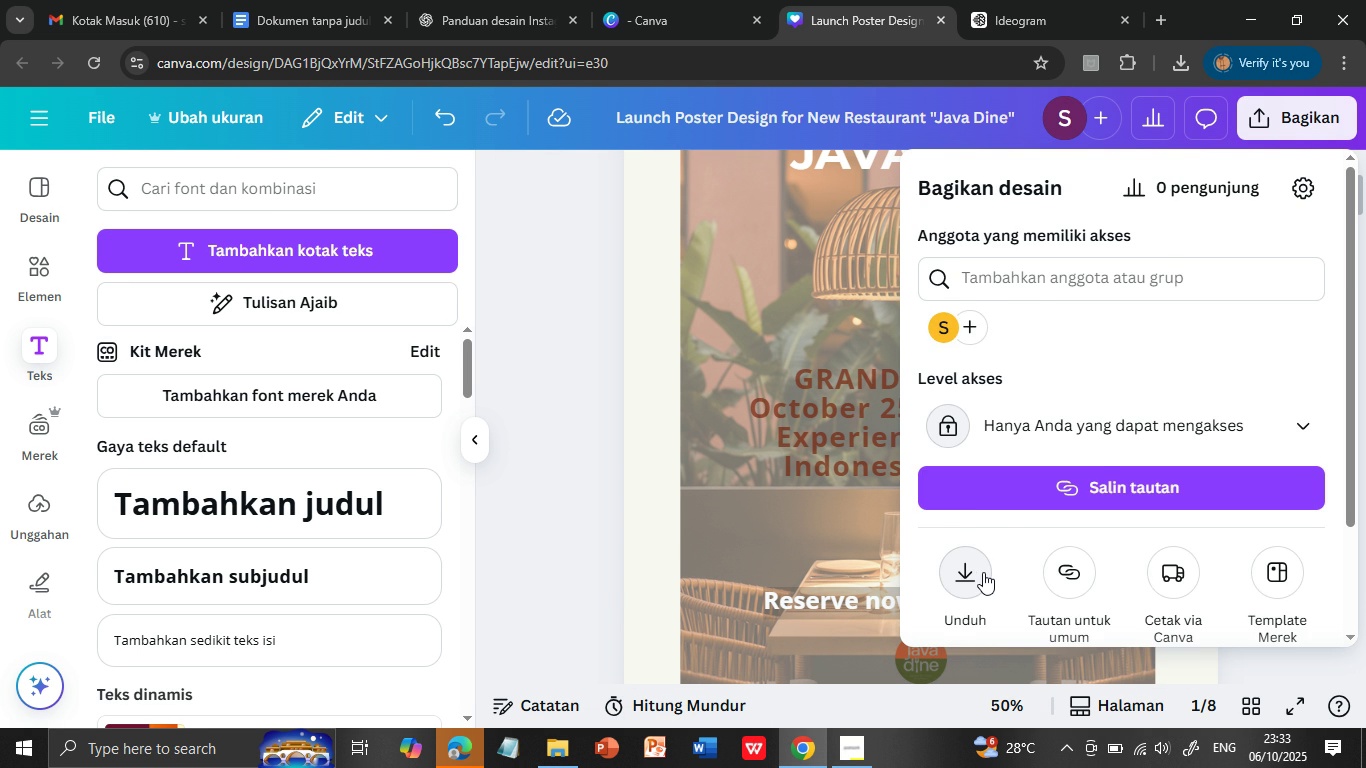 
left_click([979, 573])
 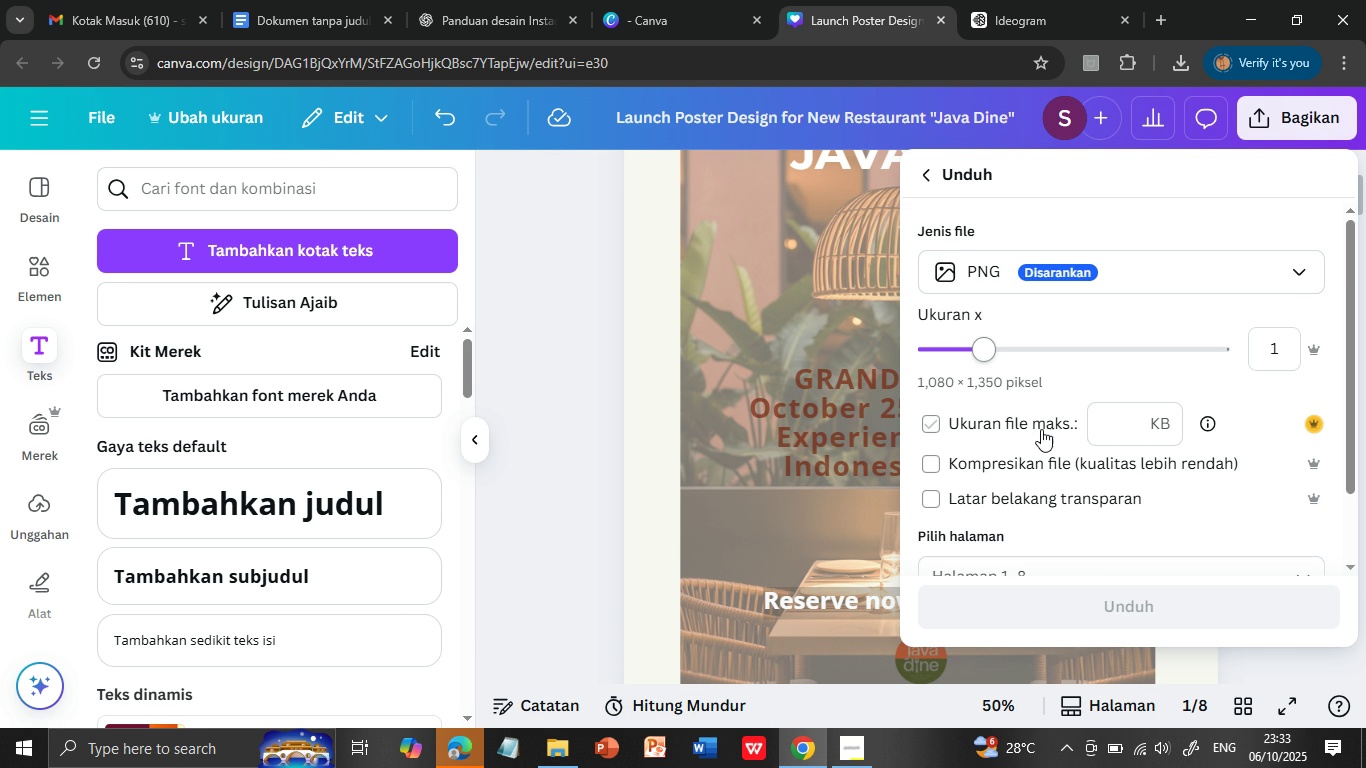 
scroll: coordinate [1067, 442], scroll_direction: down, amount: 5.0
 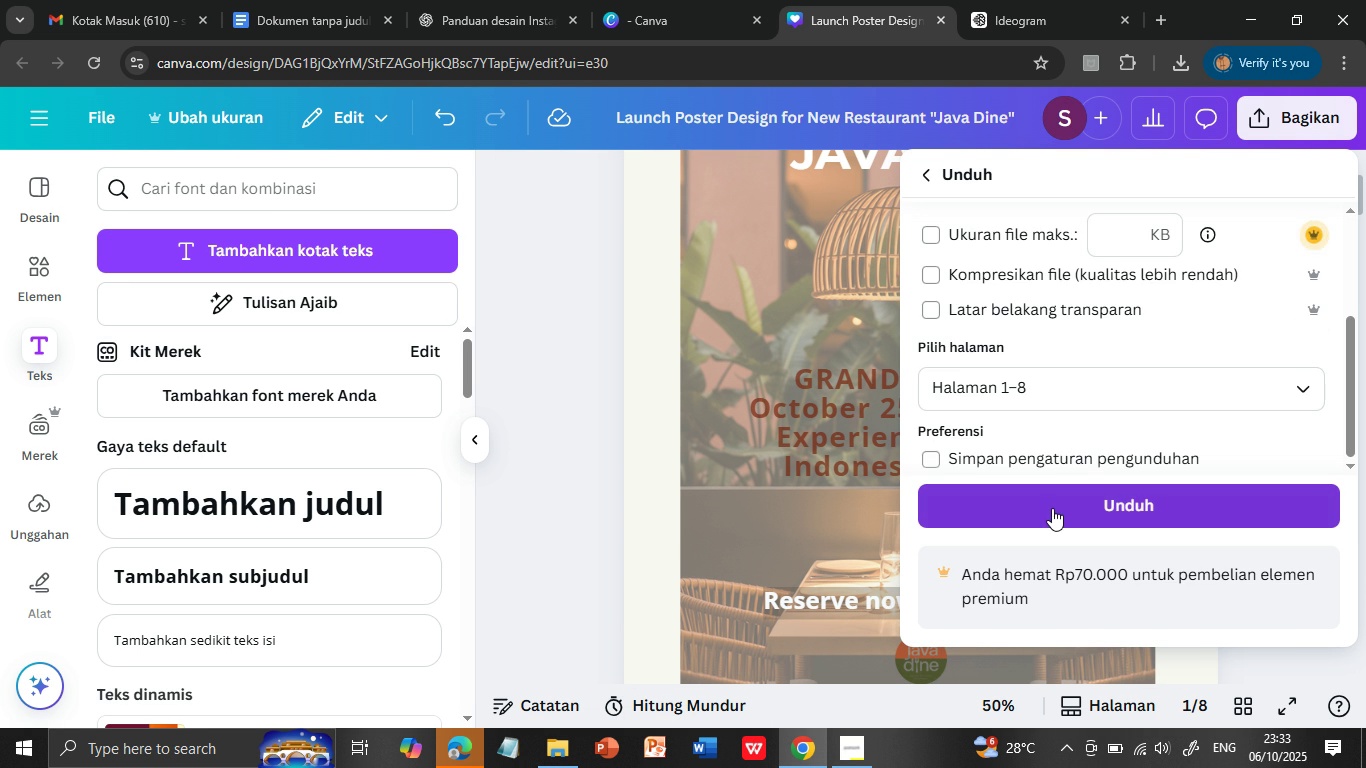 
left_click([1052, 508])
 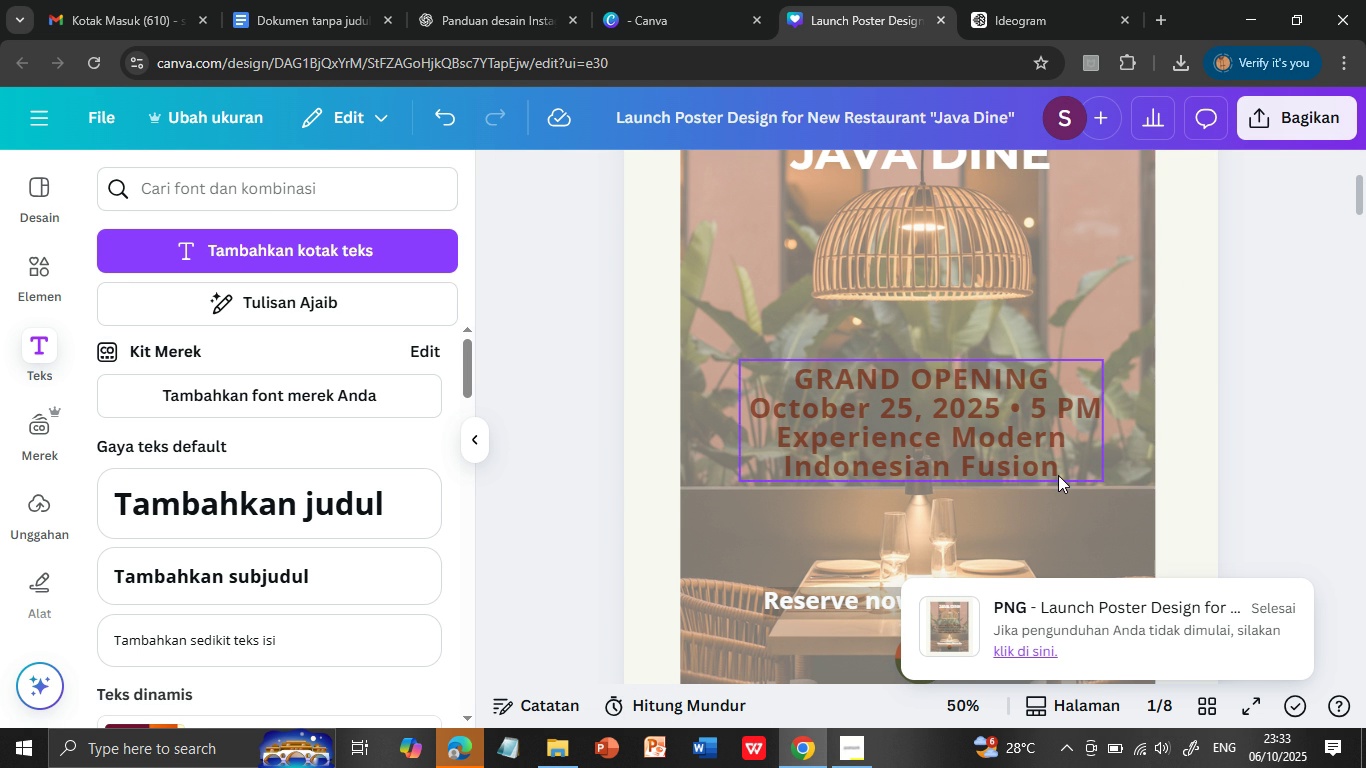 
wait(18.92)
 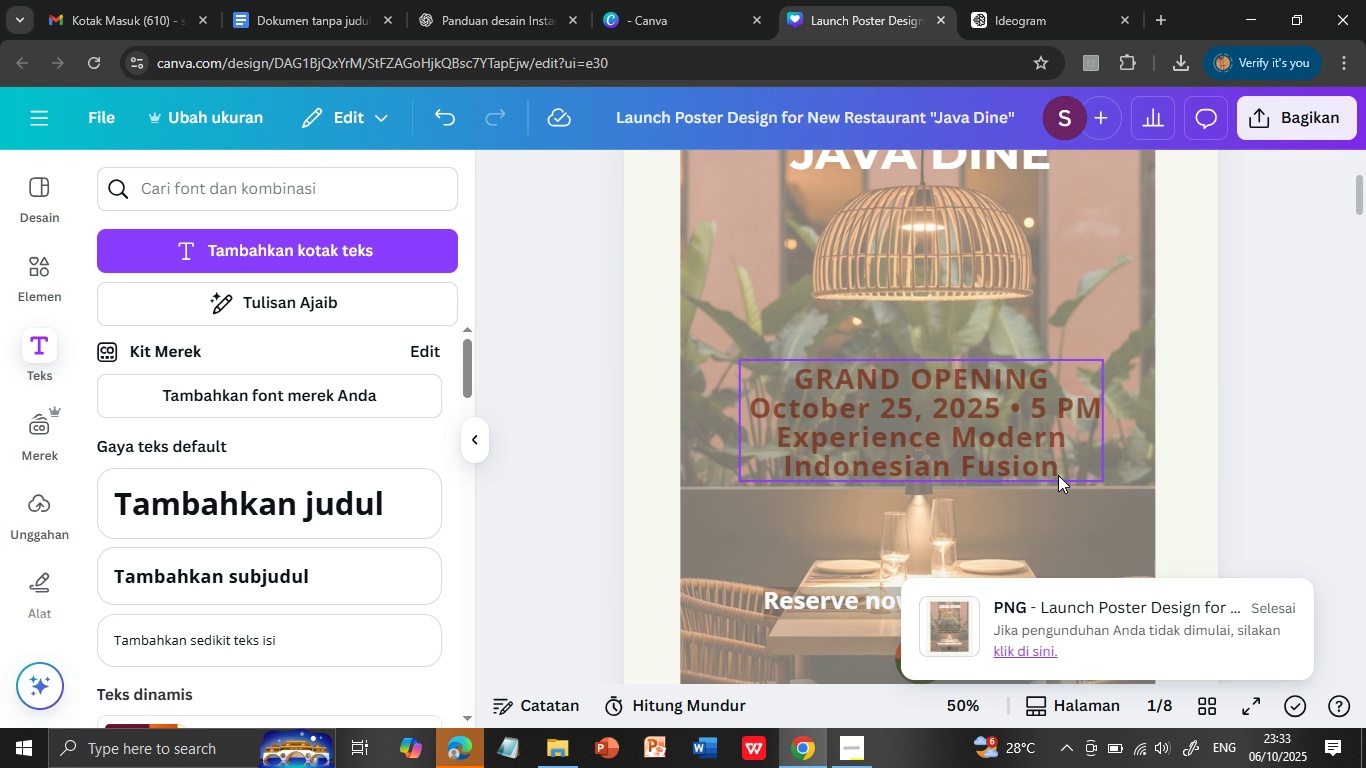 
left_click([1272, 112])
 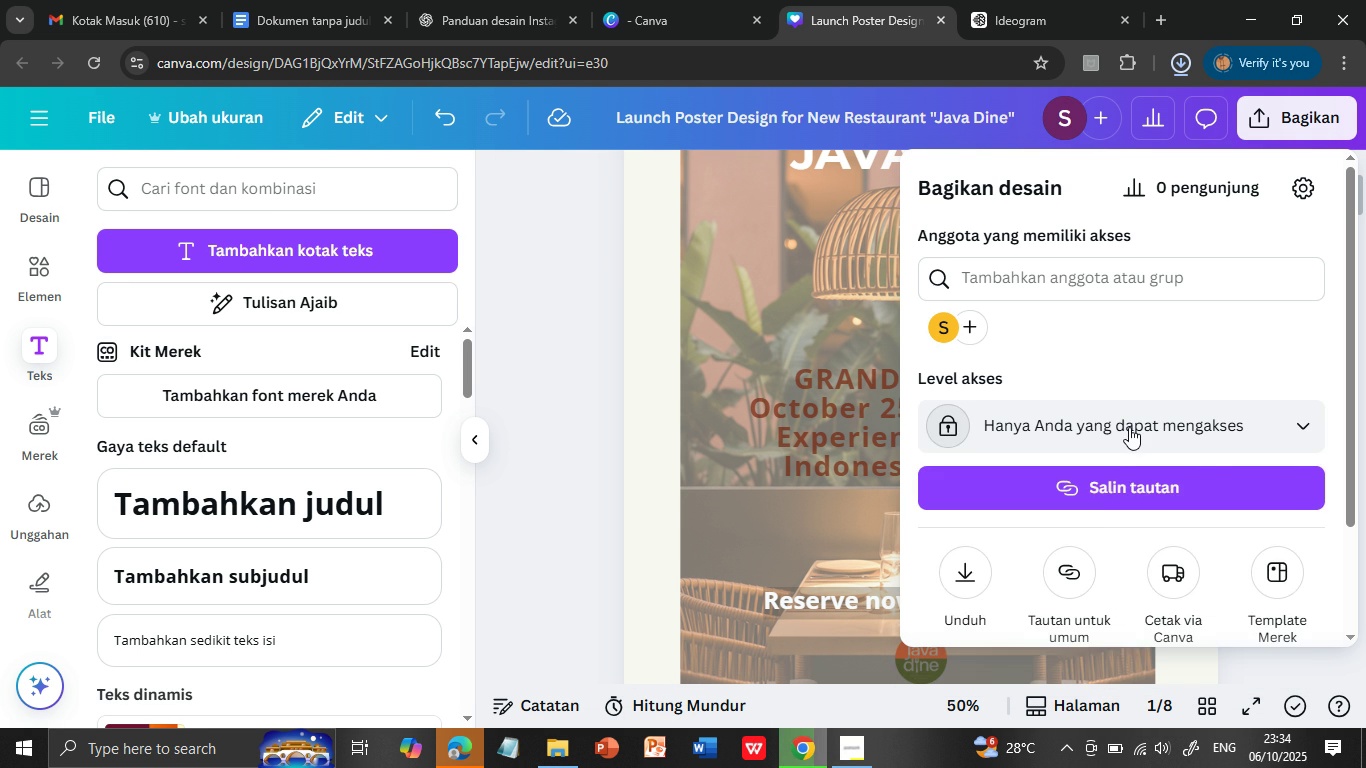 
left_click([1130, 423])
 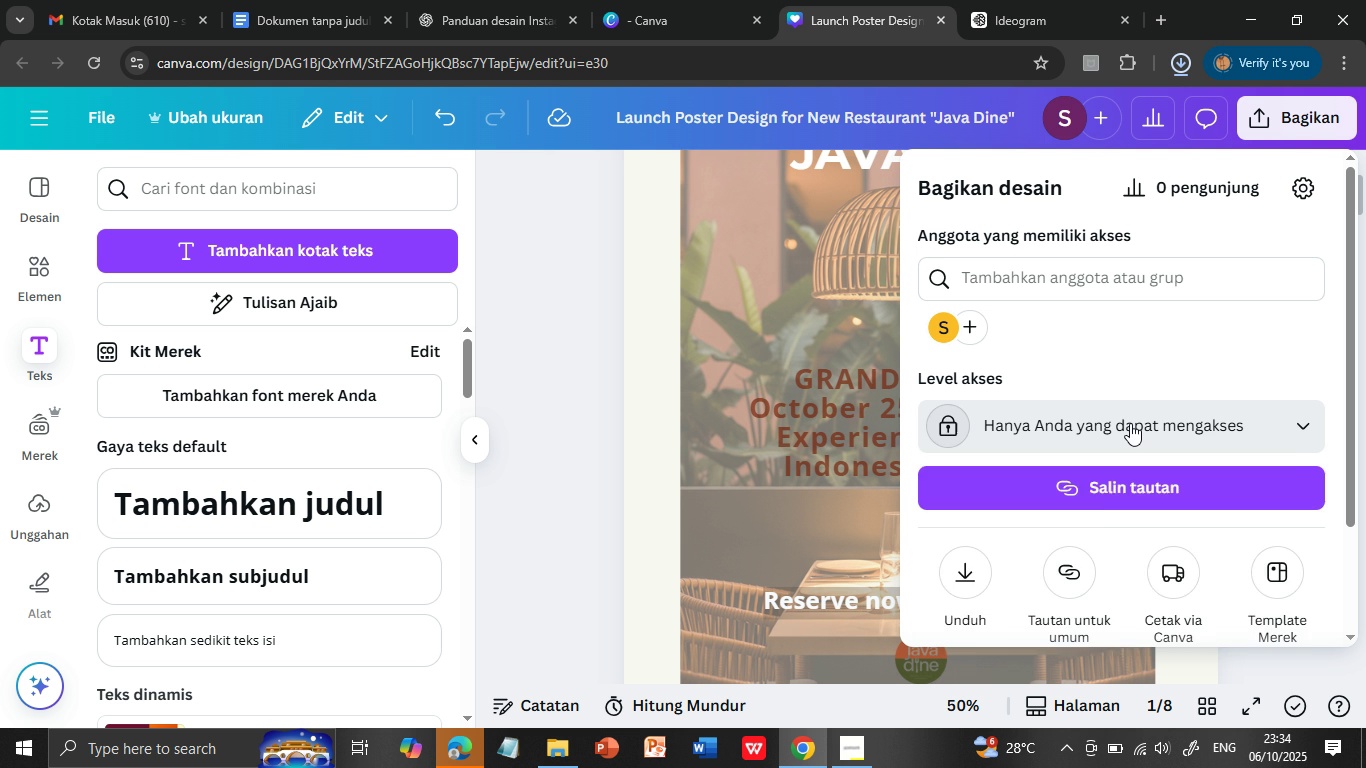 
left_click([1130, 423])
 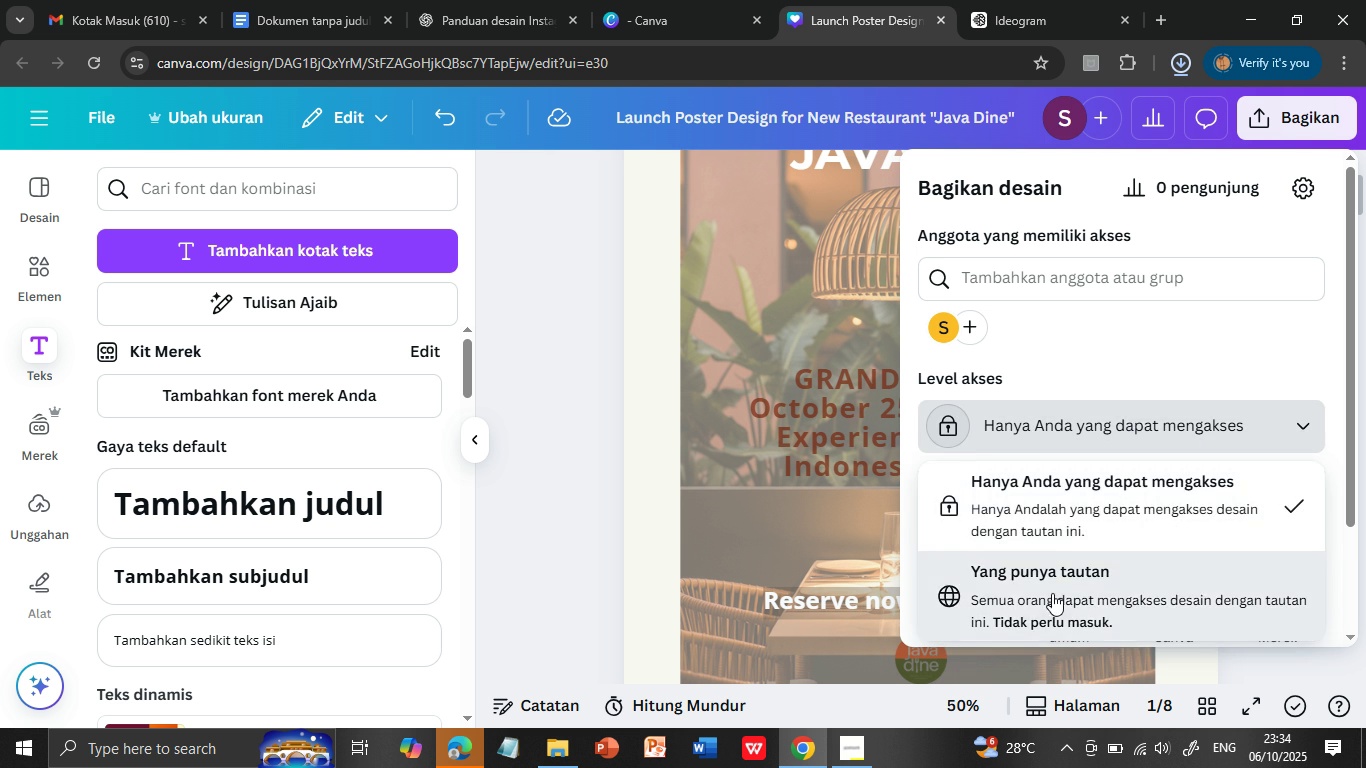 
left_click([1052, 593])
 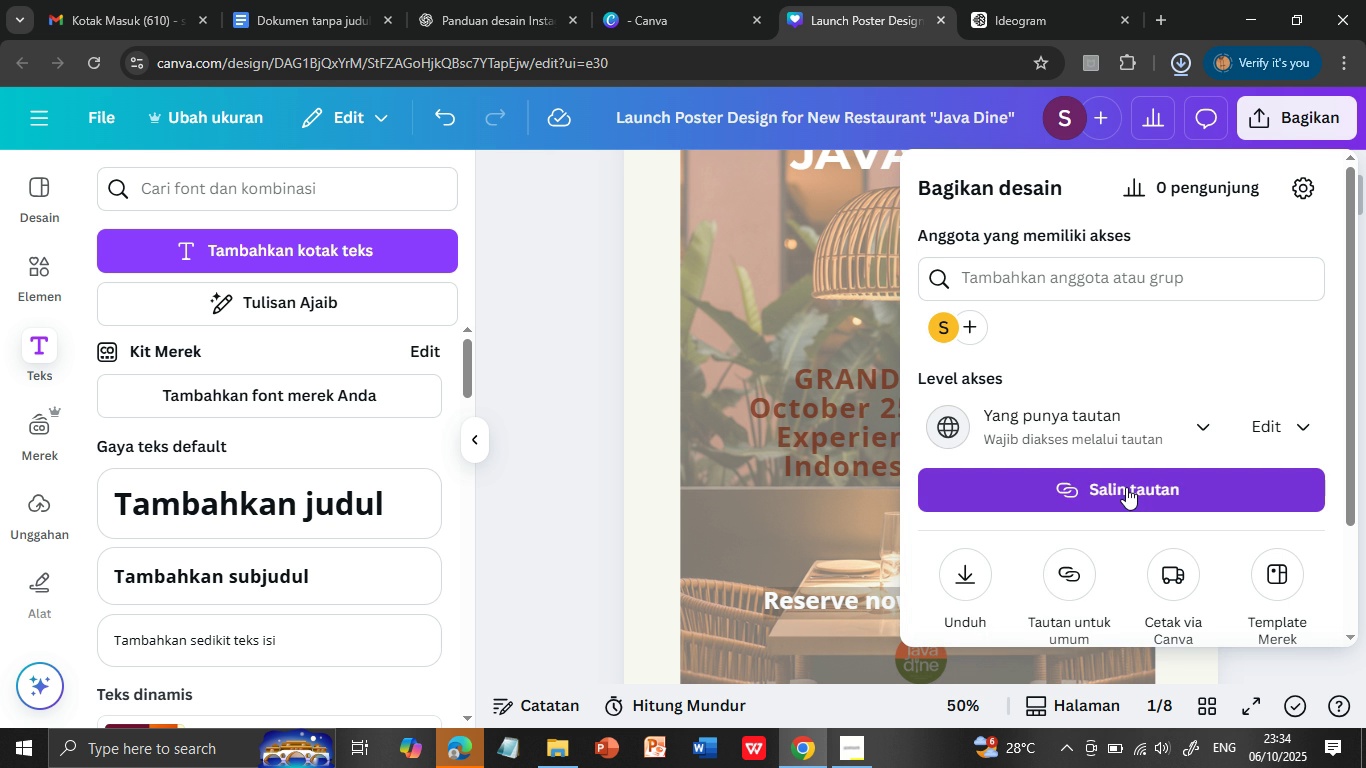 
left_click([1126, 485])
 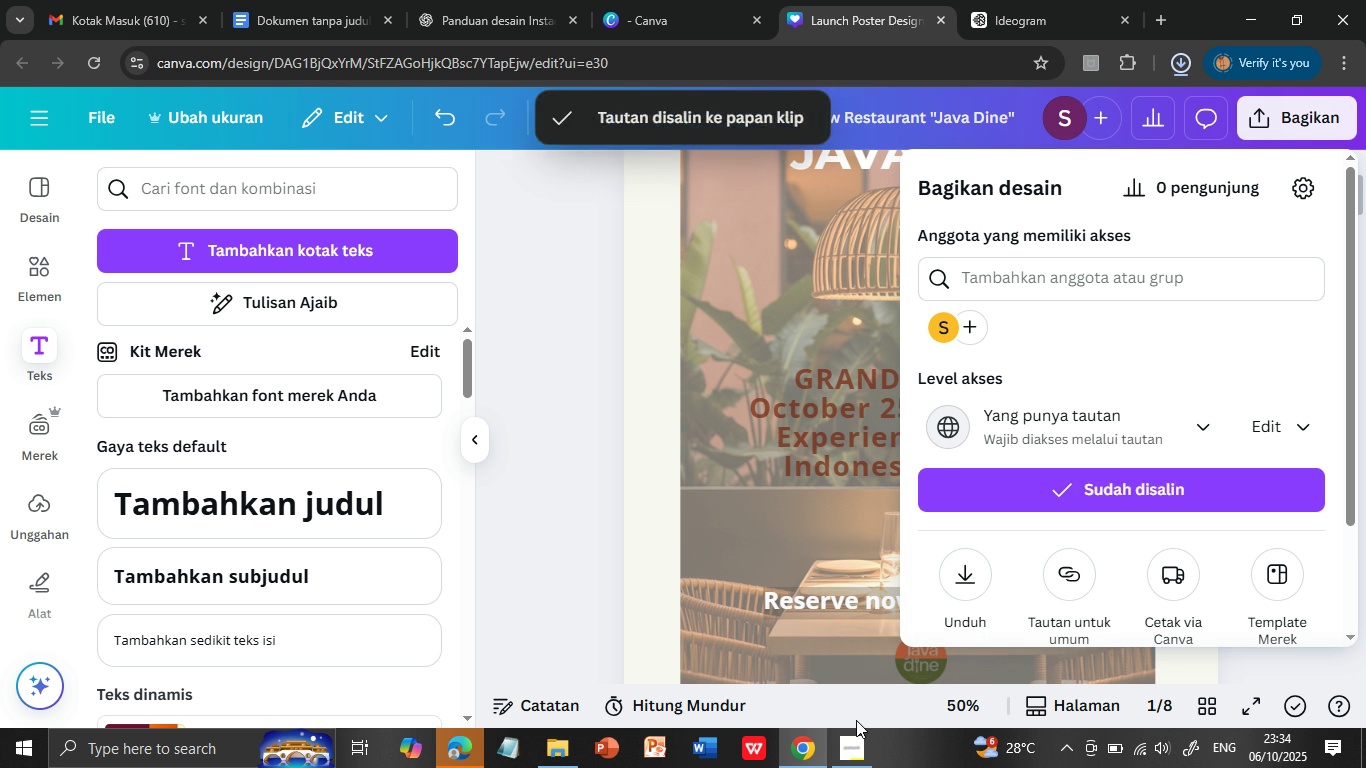 
left_click([858, 747])
 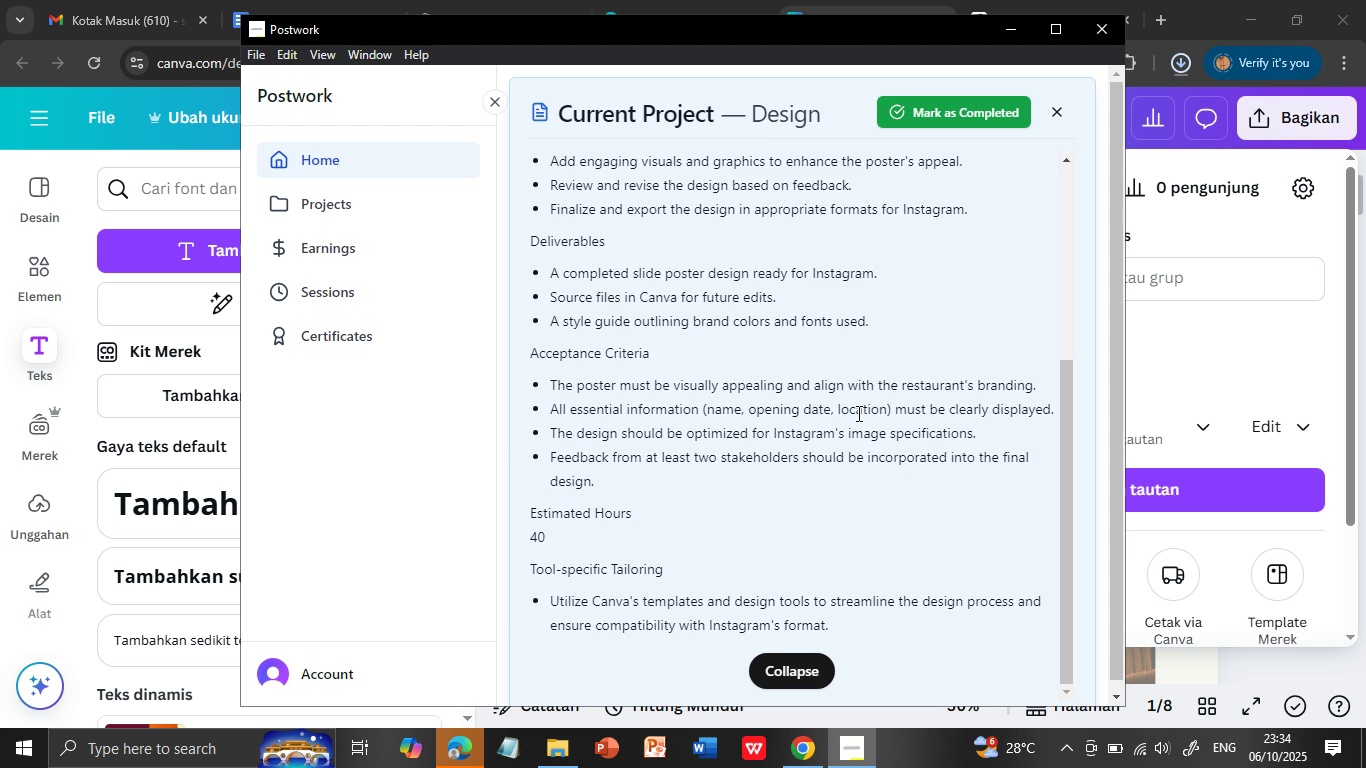 
scroll: coordinate [857, 413], scroll_direction: down, amount: 1.0